 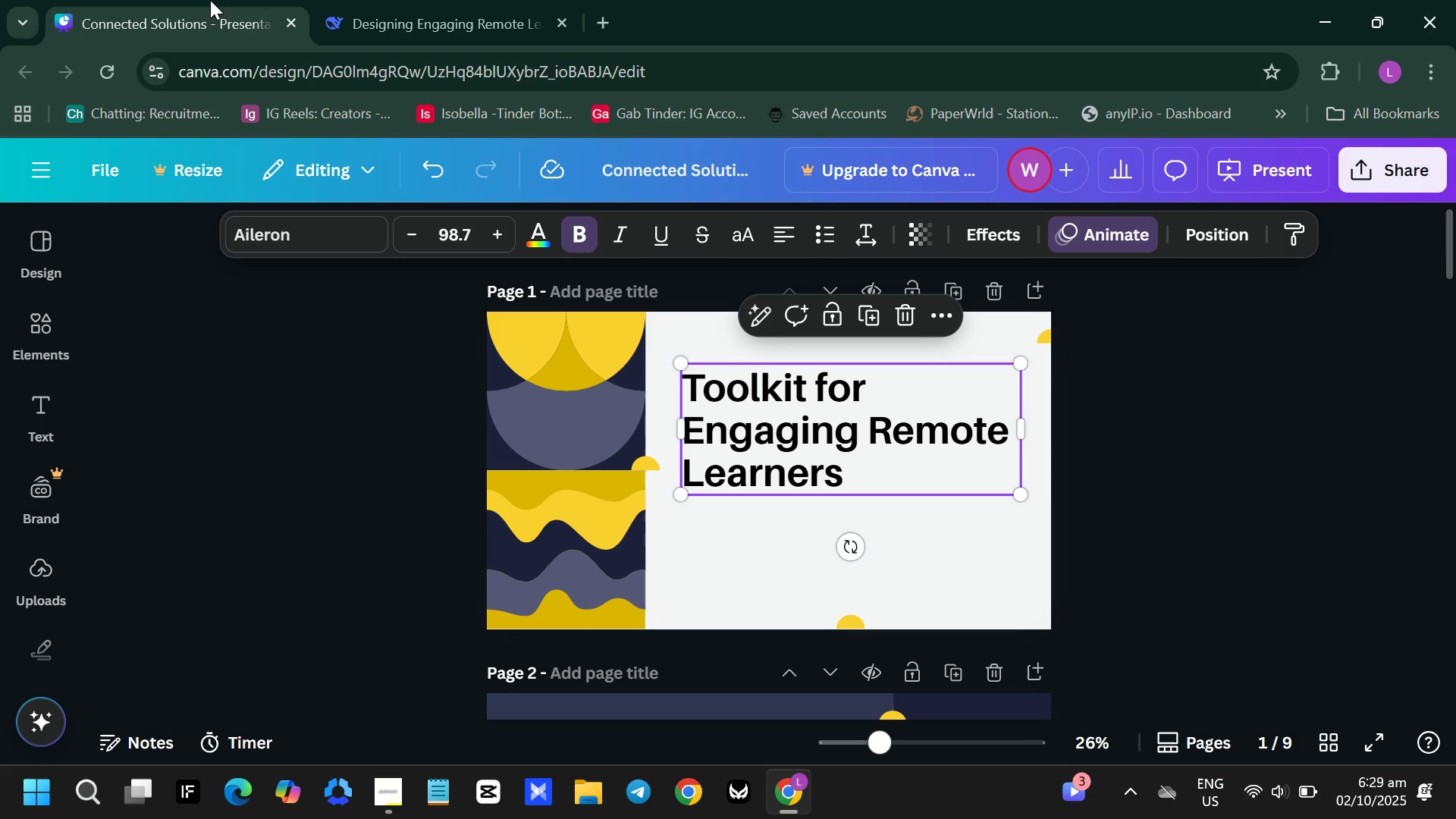 
double_click([740, 513])
 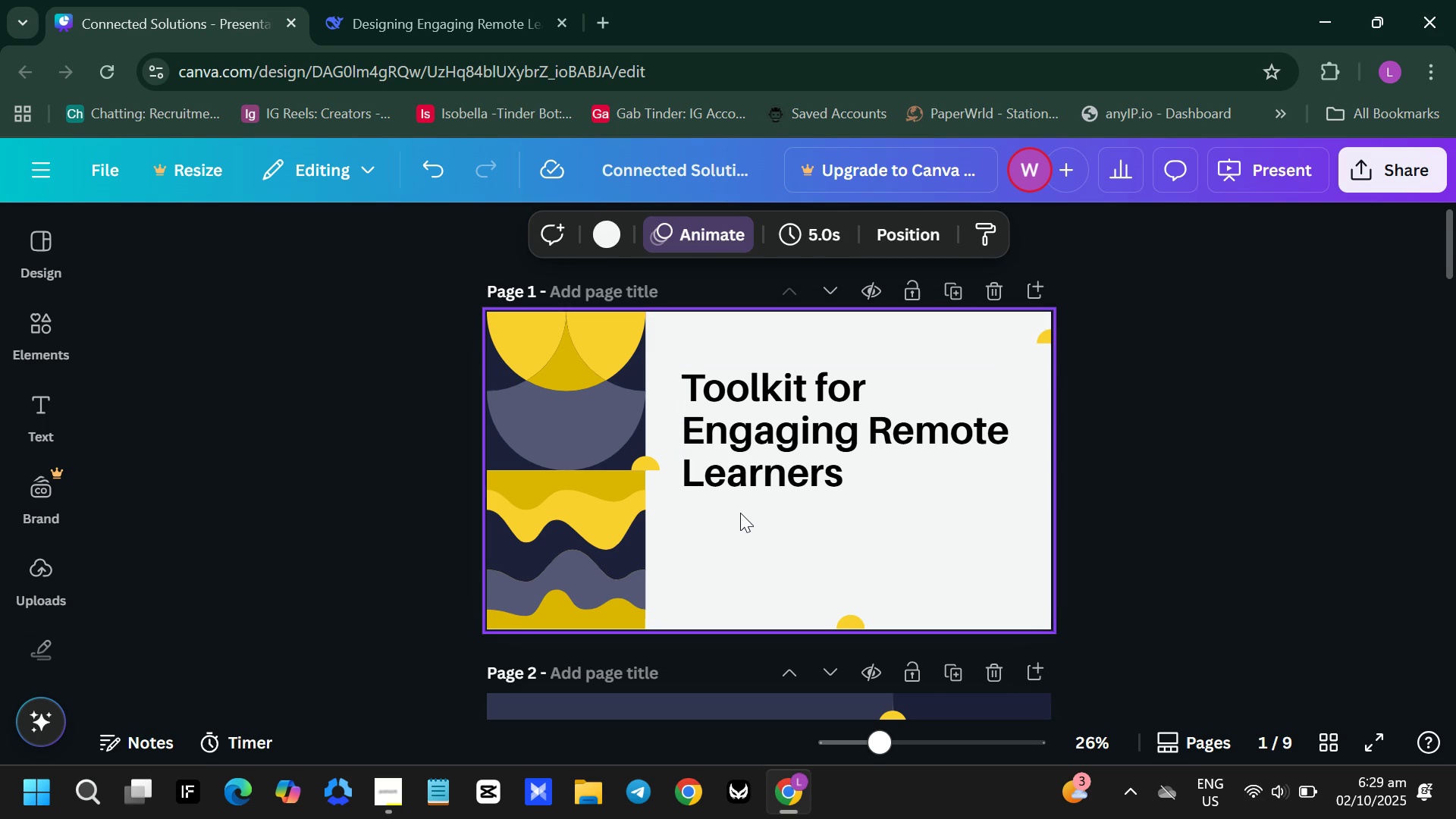 
triple_click([740, 513])
 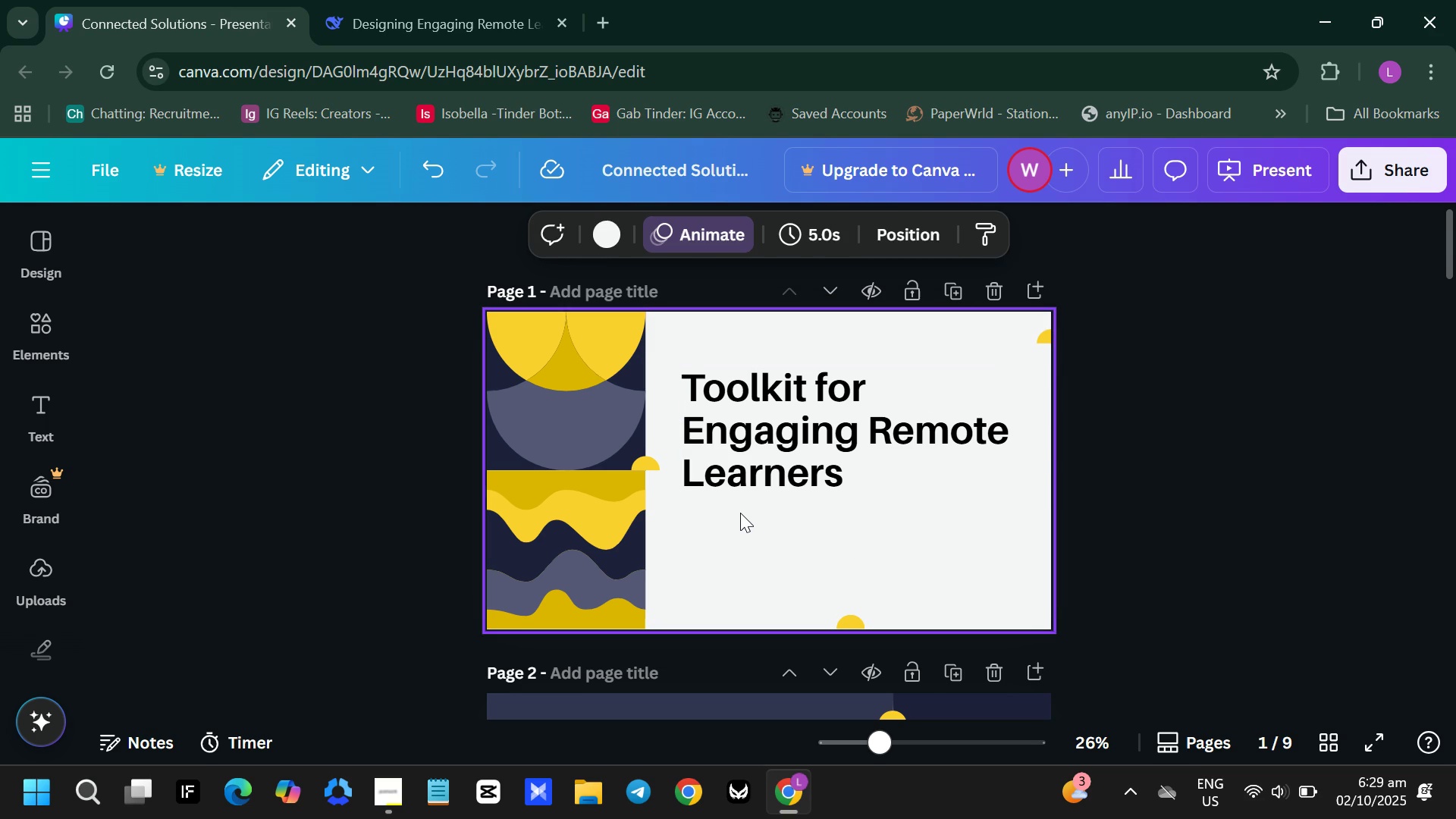 
triple_click([740, 513])
 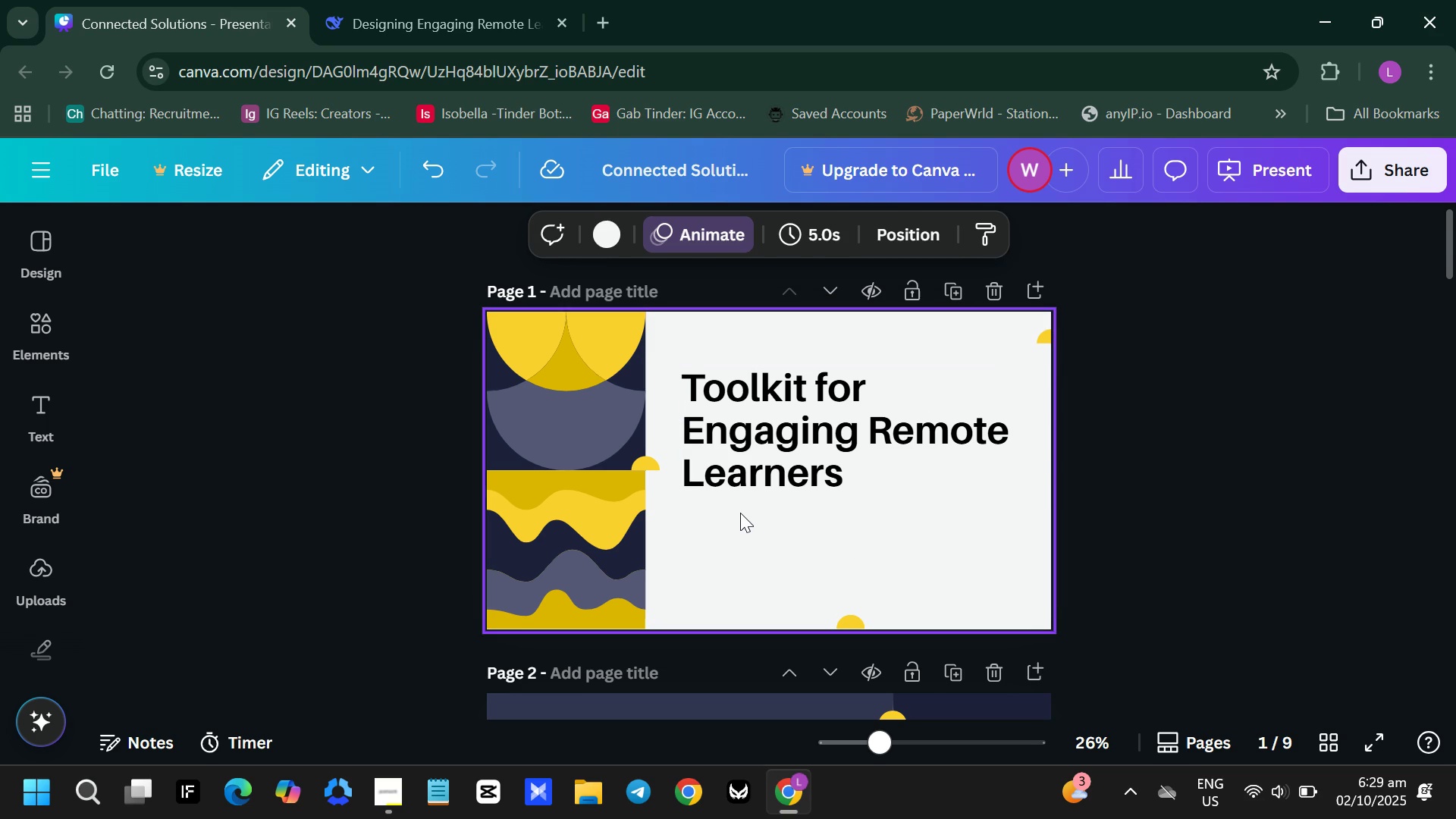 
triple_click([740, 513])
 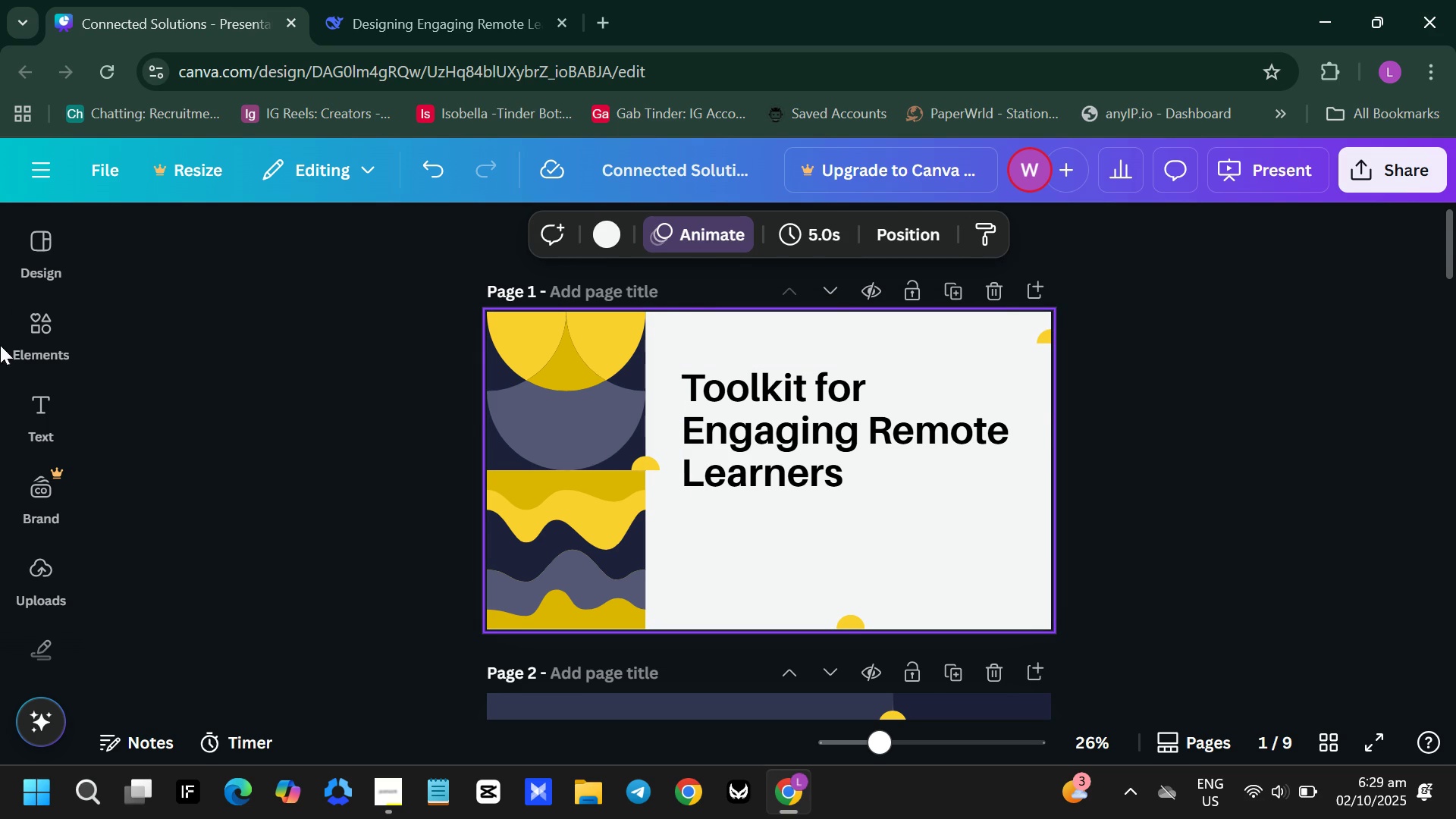 
left_click([37, 409])